 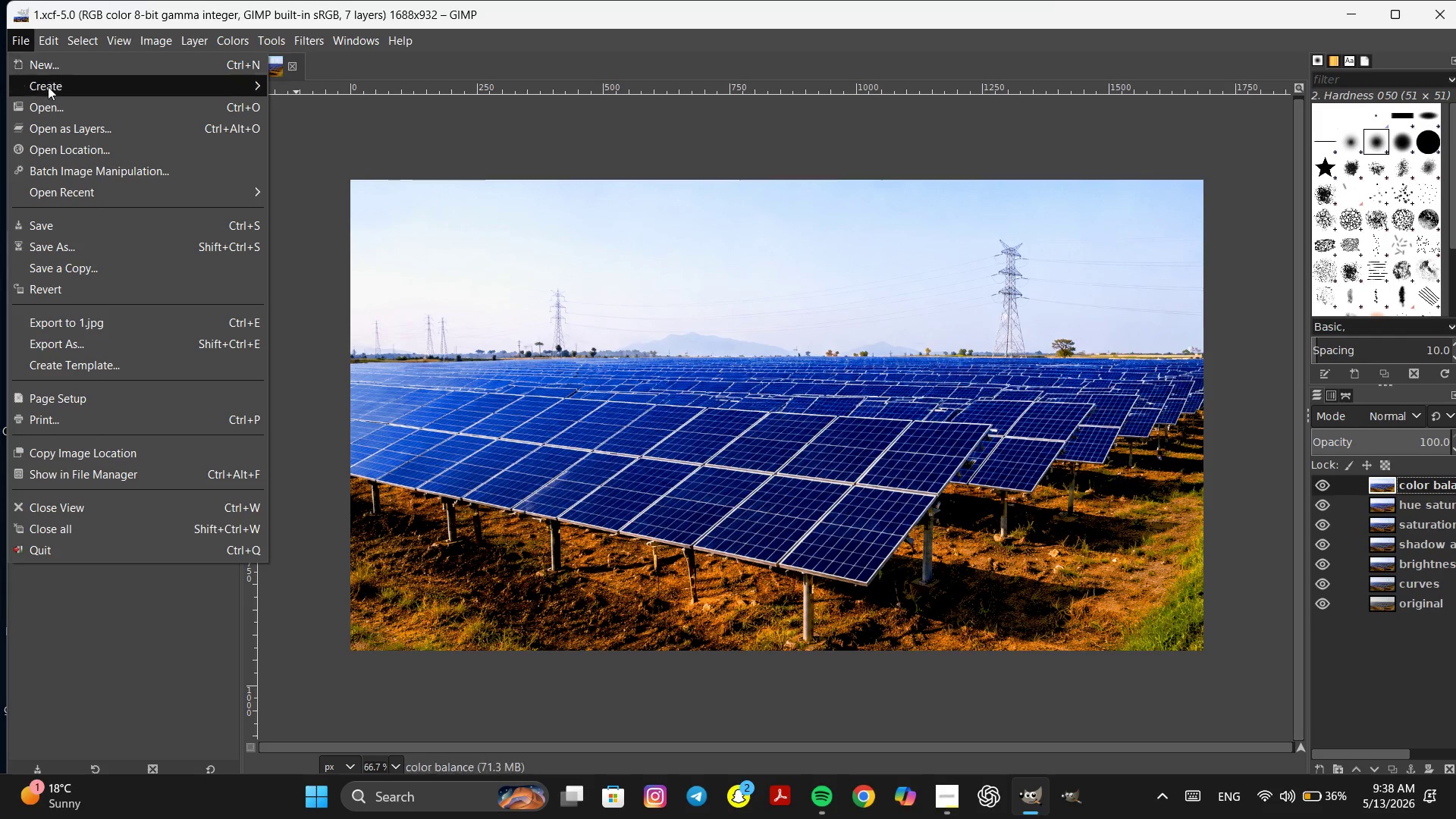 
left_click([96, 174])
 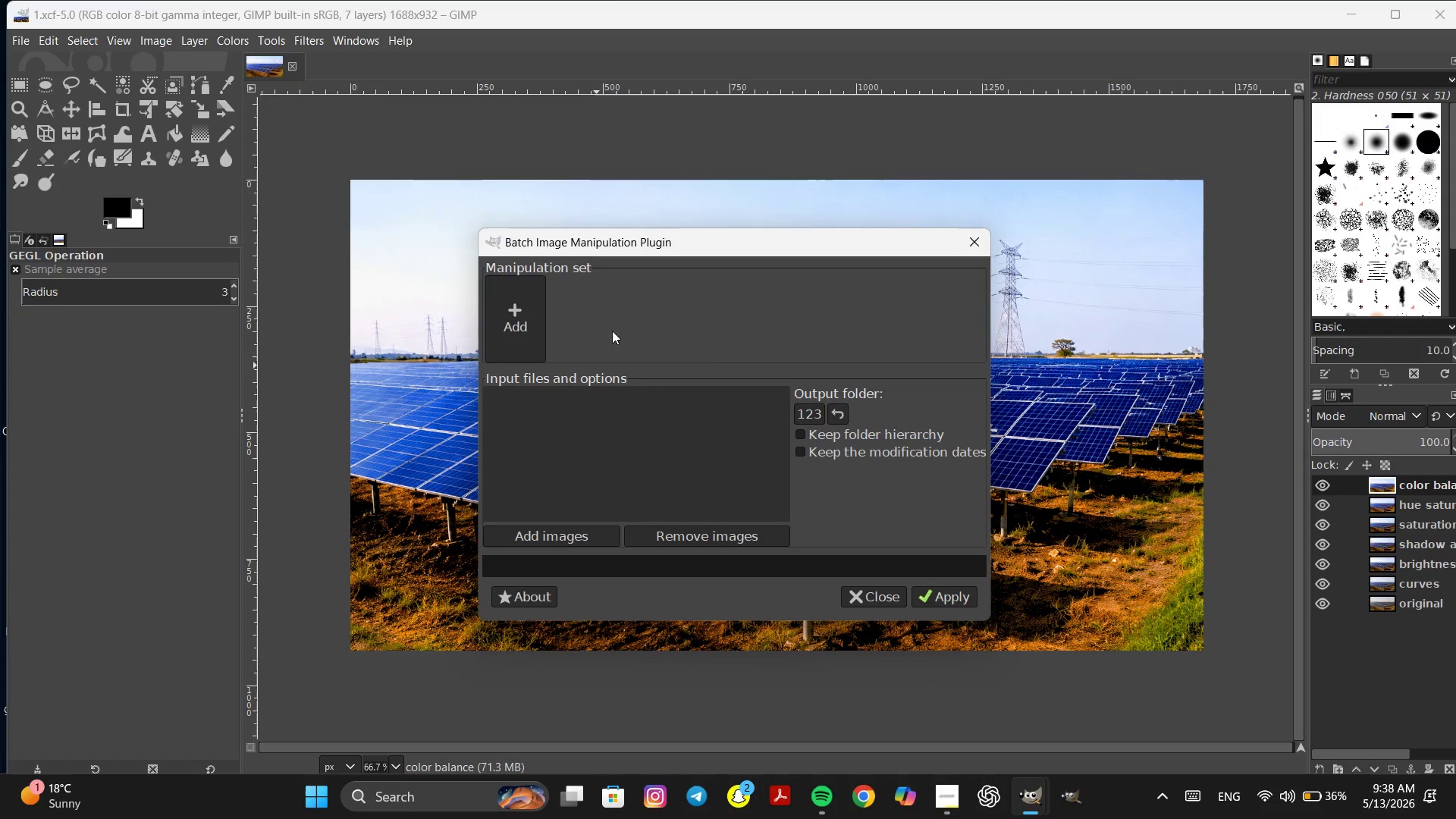 
left_click([504, 309])
 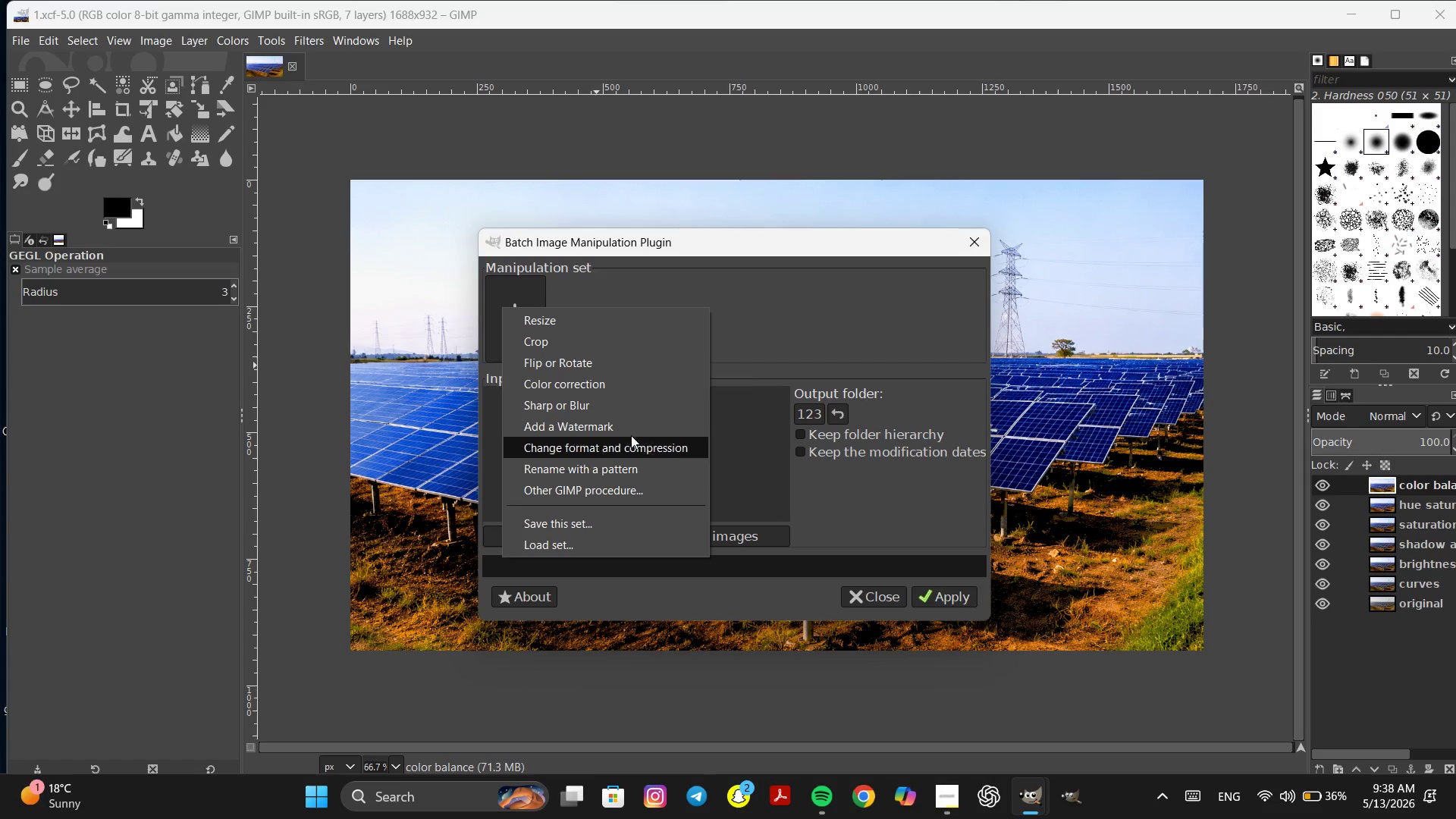 
left_click([612, 386])
 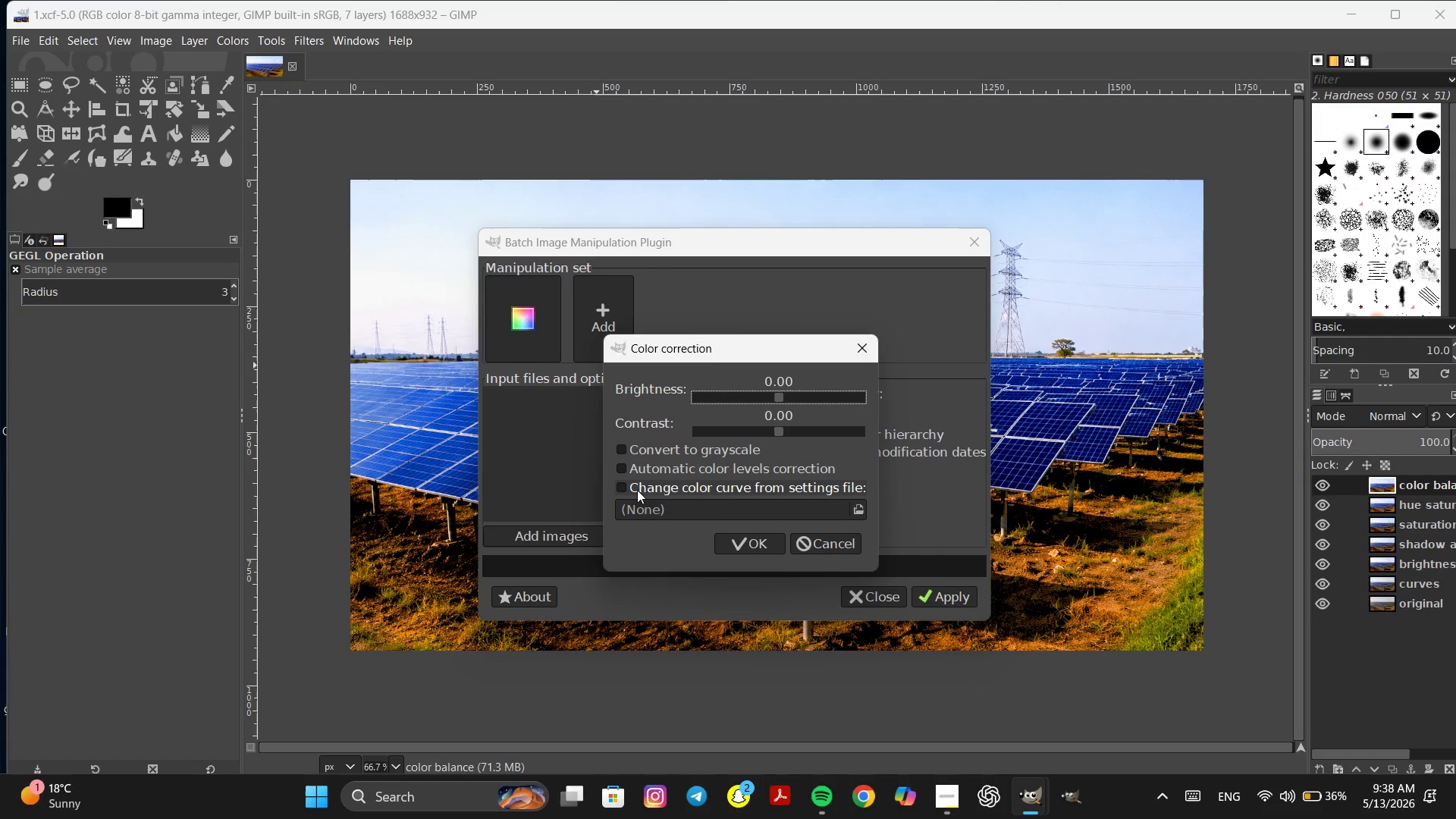 
left_click([622, 488])
 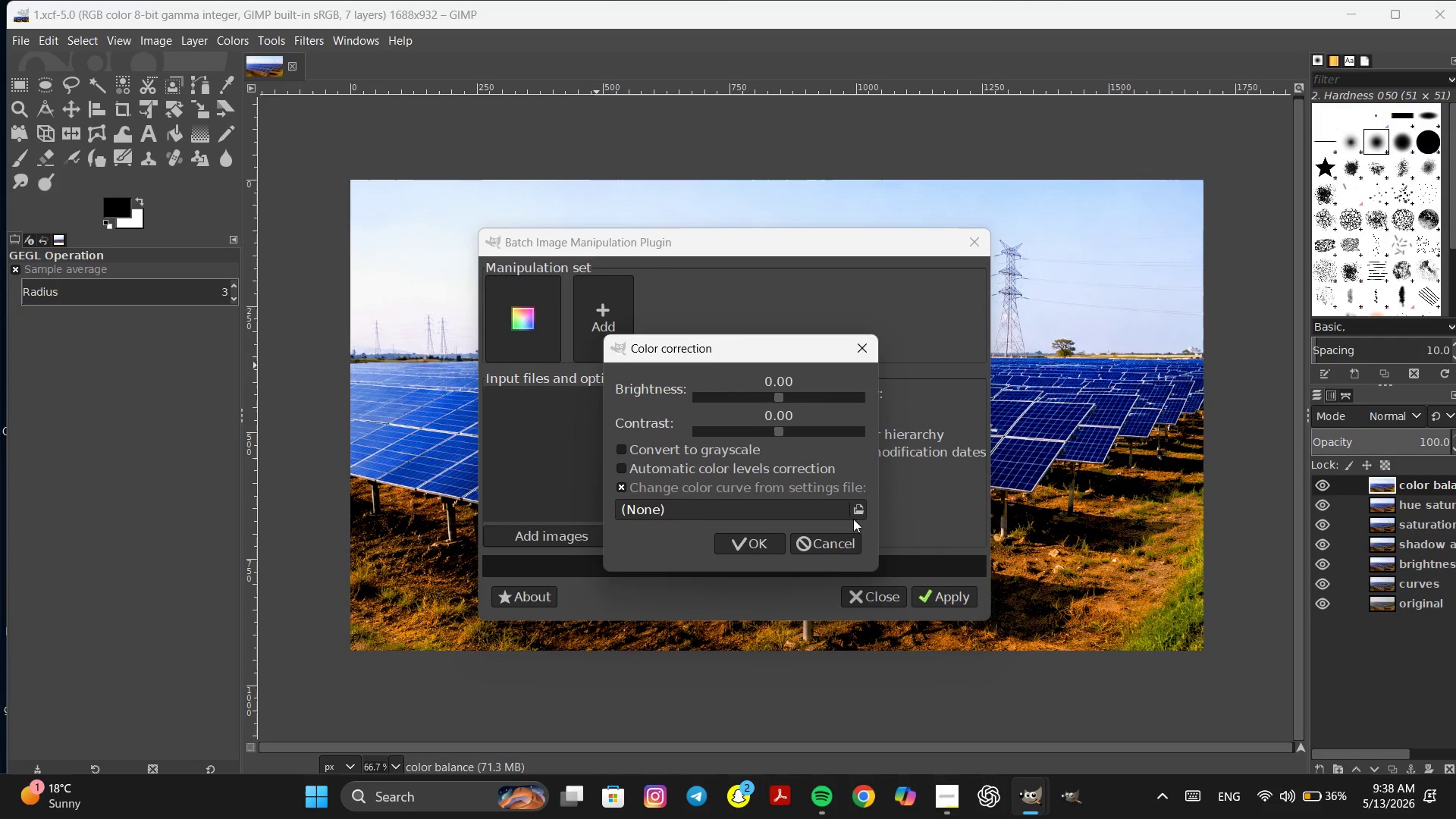 
left_click([852, 510])
 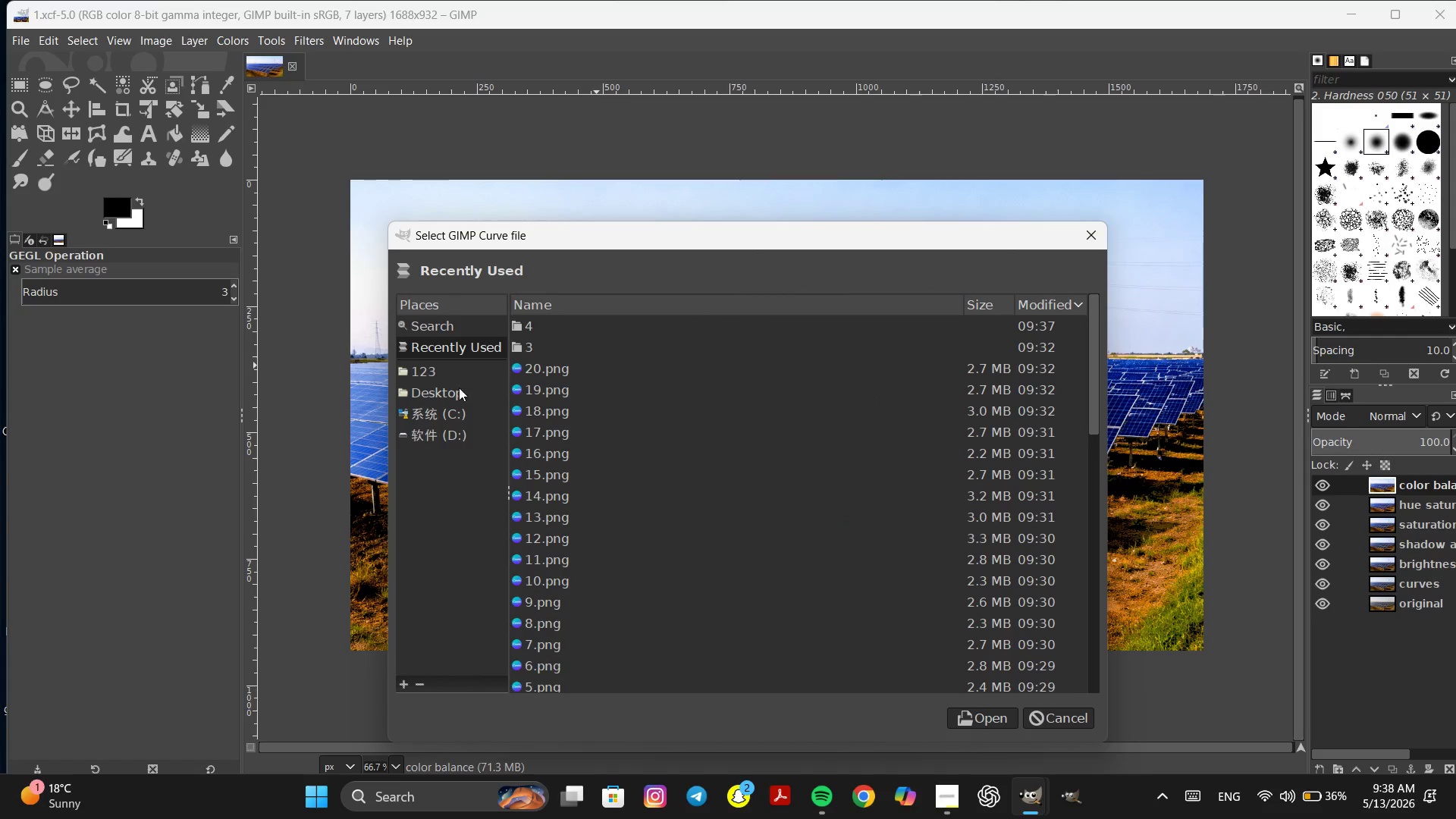 
left_click([453, 390])
 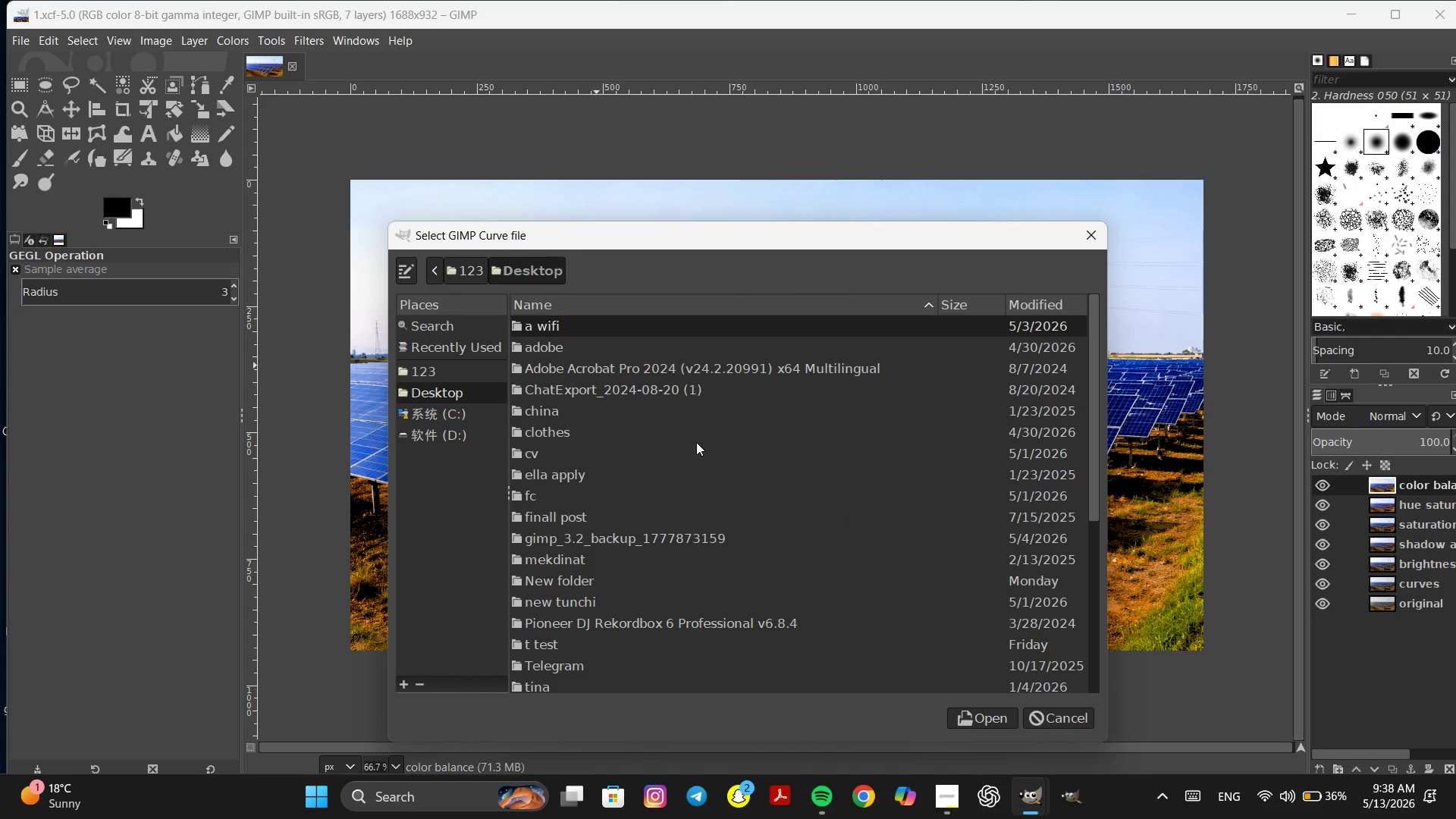 
scroll: coordinate [696, 442], scroll_direction: down, amount: 6.0
 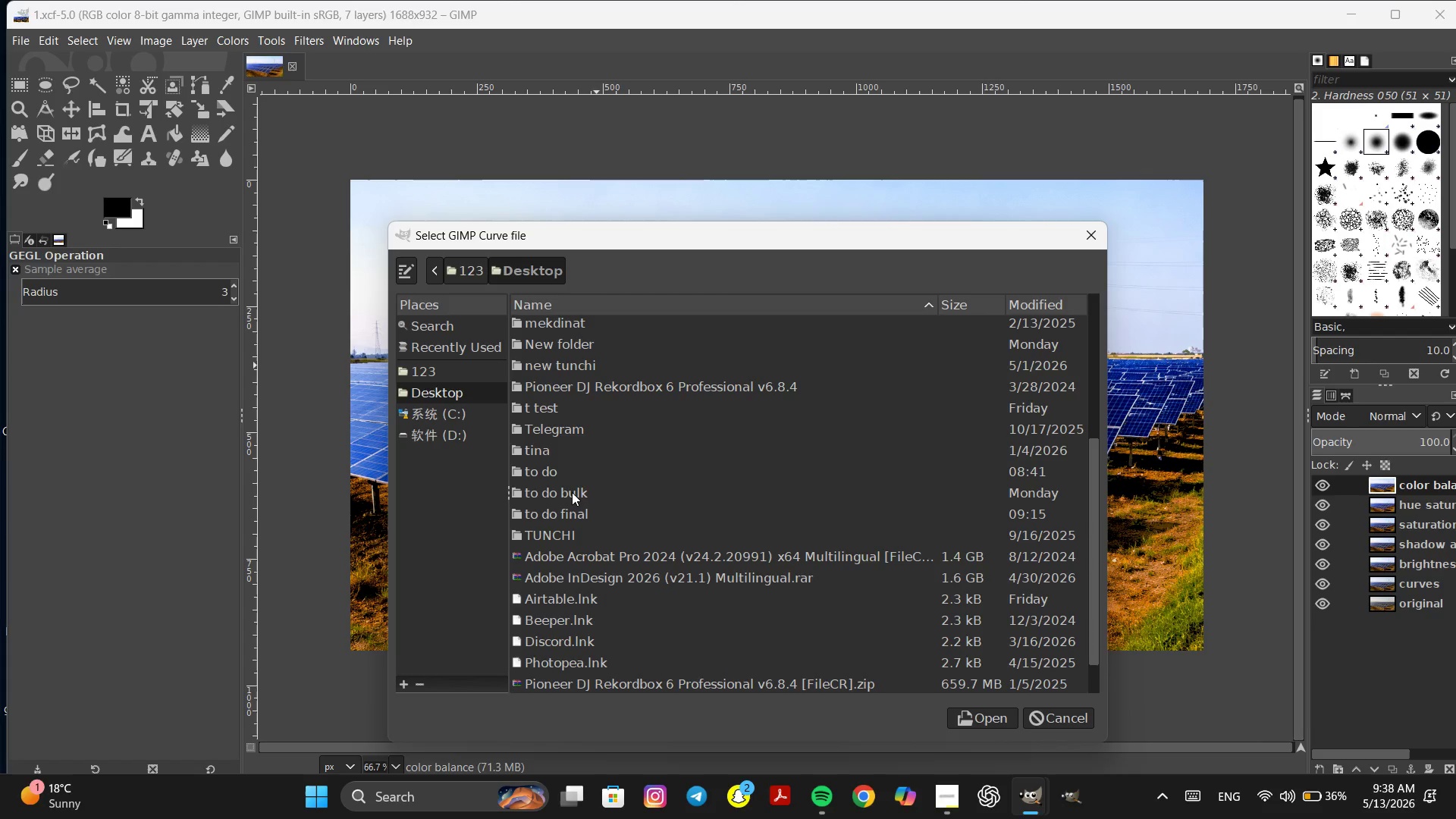 
double_click([572, 492])
 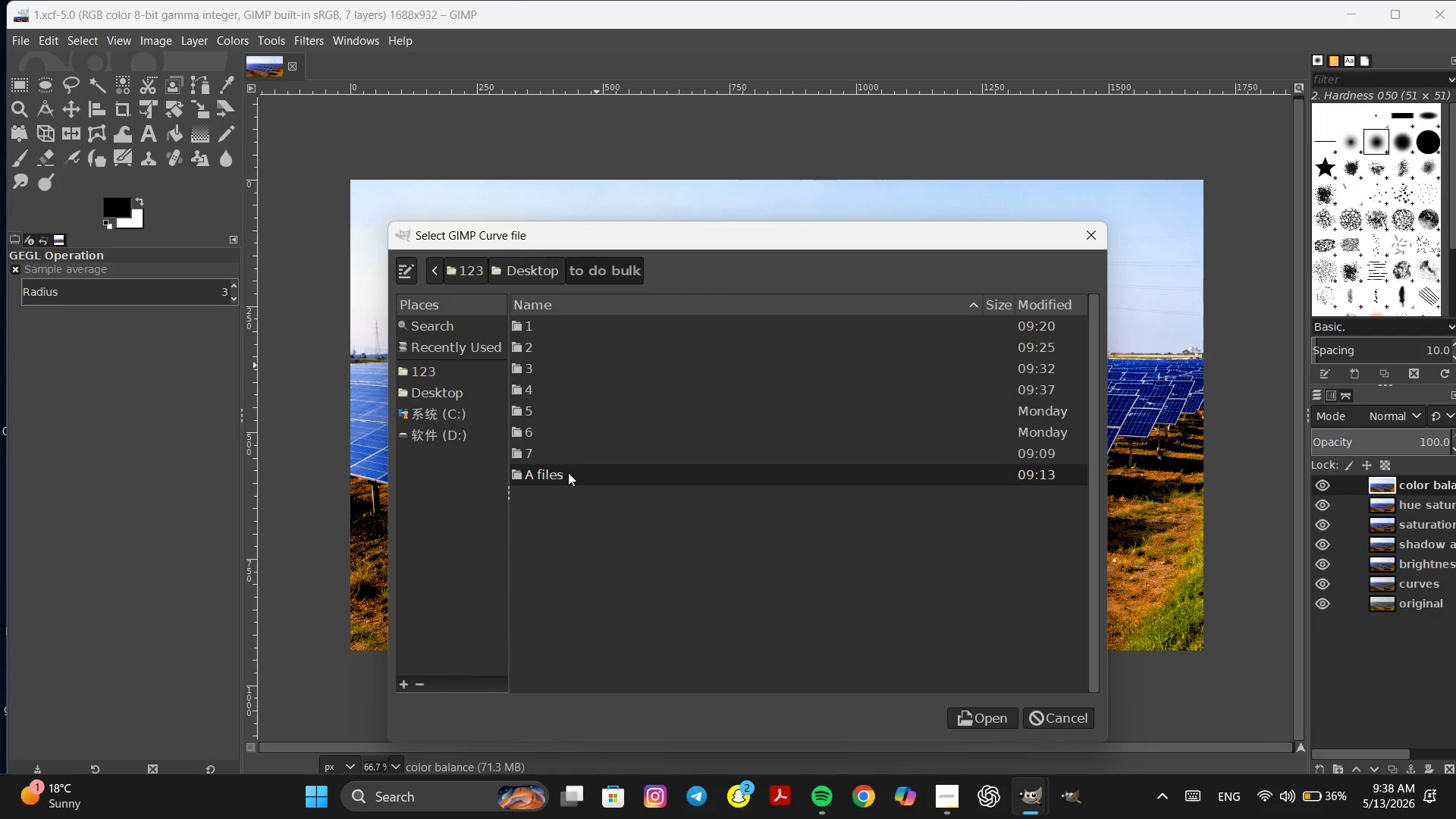 
double_click([568, 472])
 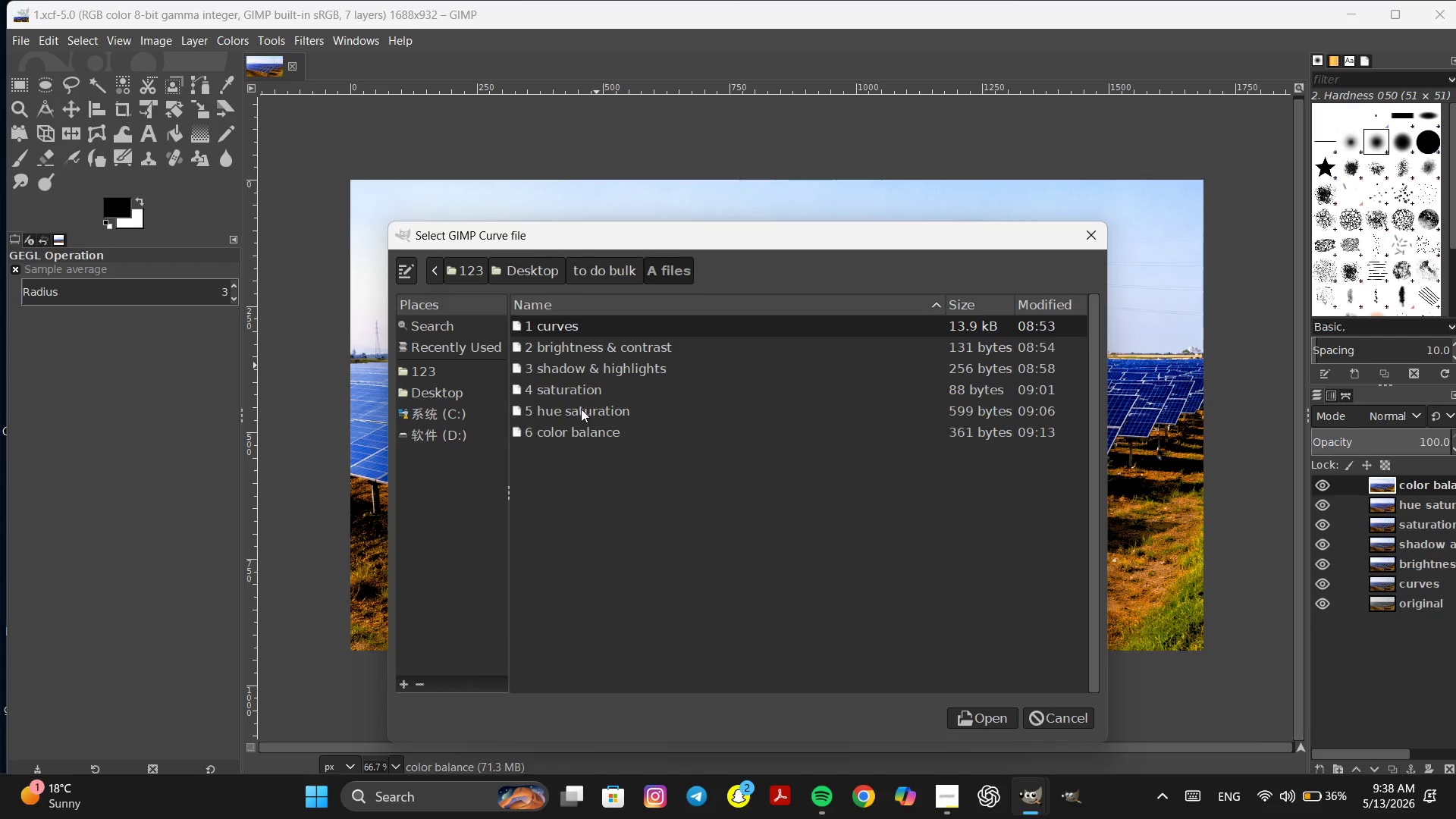 
double_click([581, 409])
 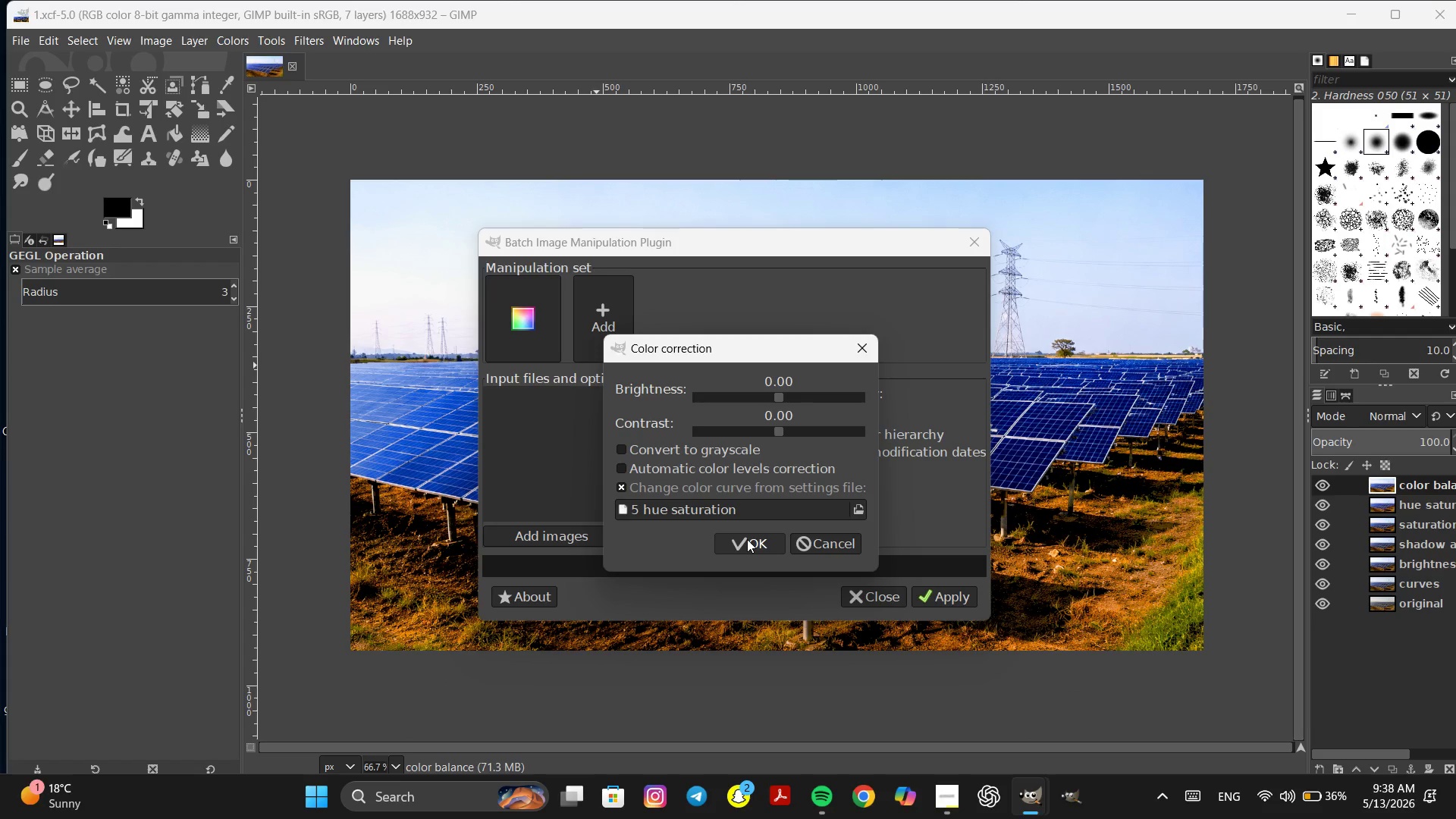 
left_click([747, 539])
 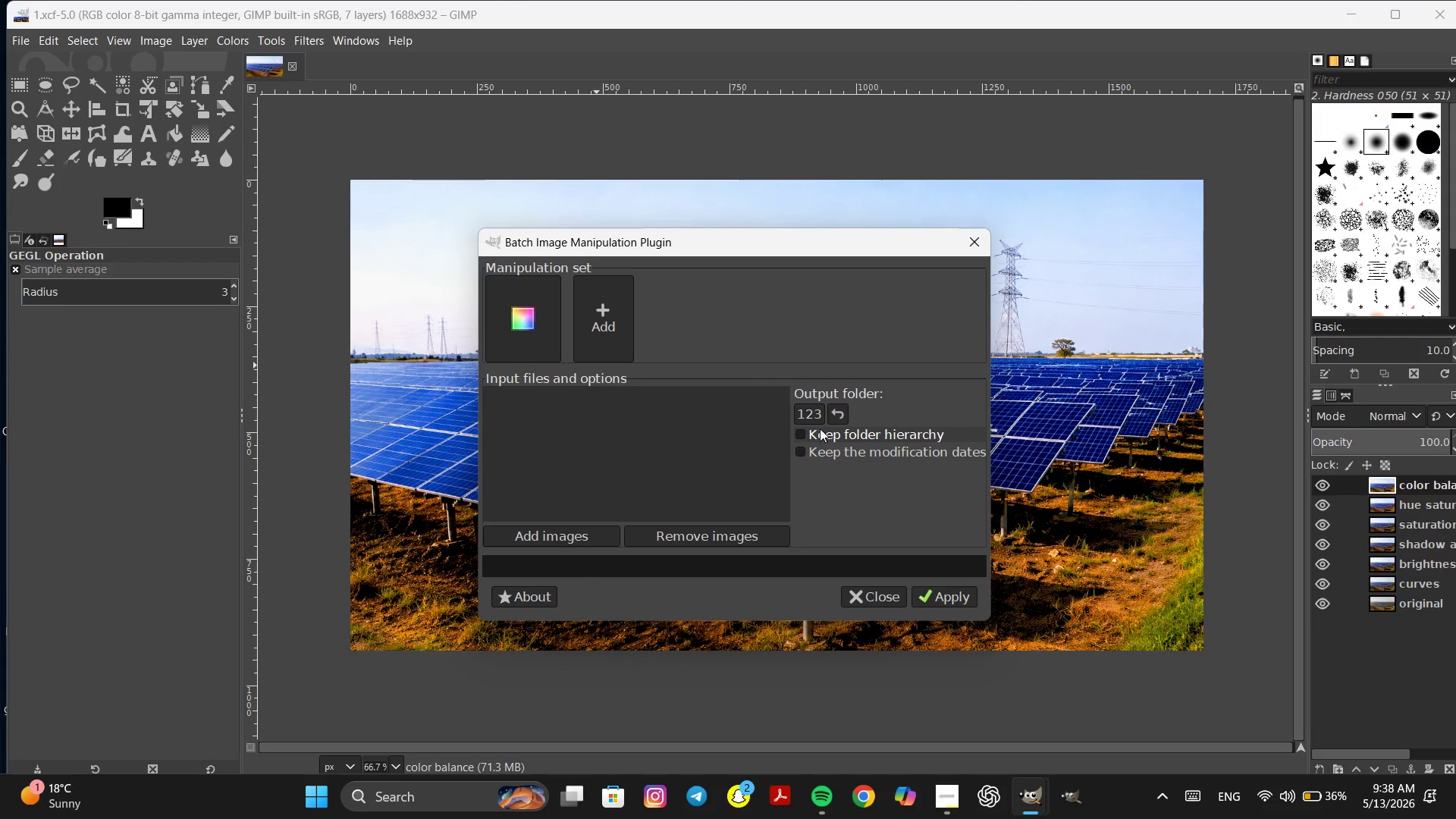 
left_click([814, 414])
 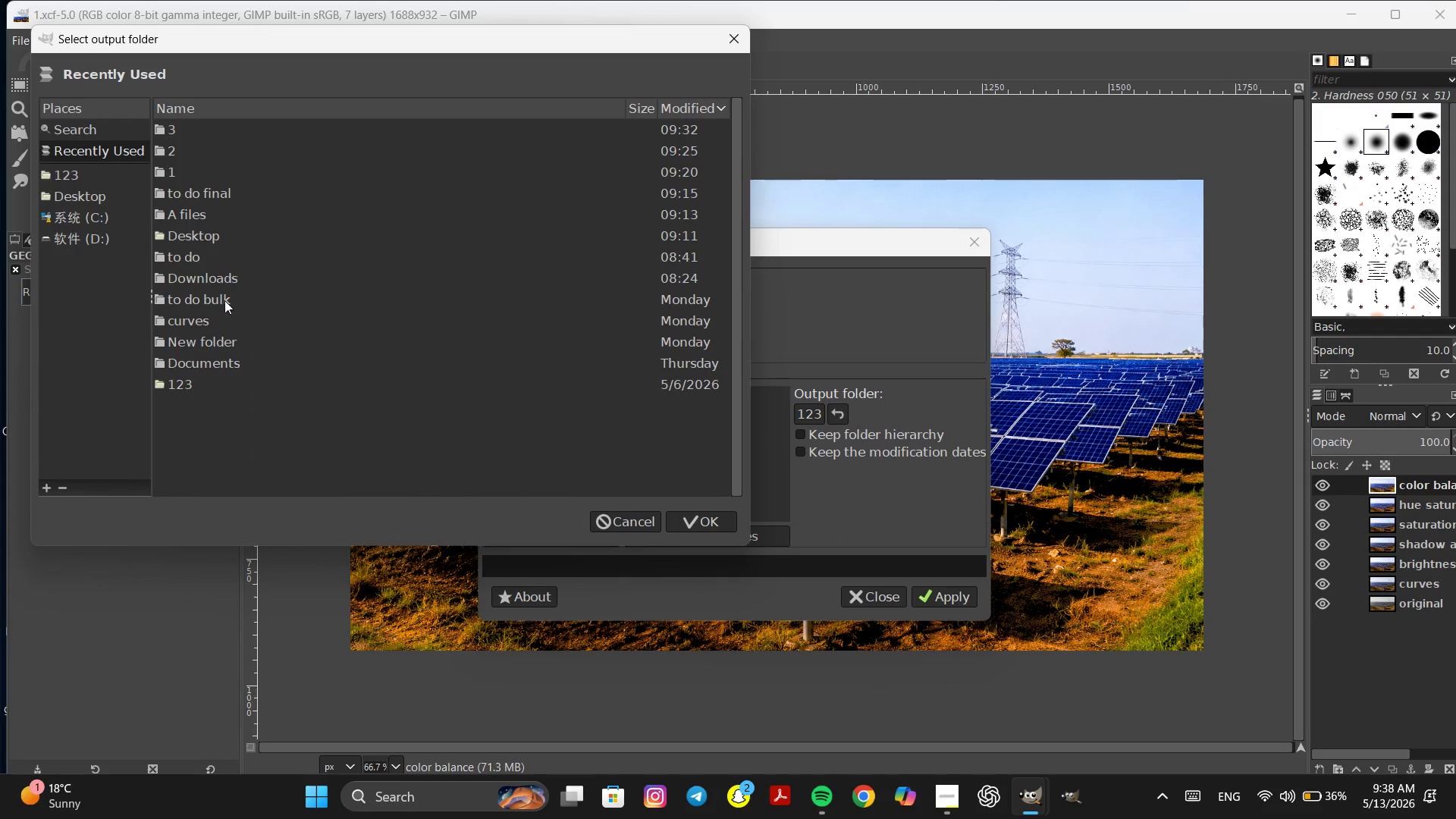 
double_click([221, 299])
 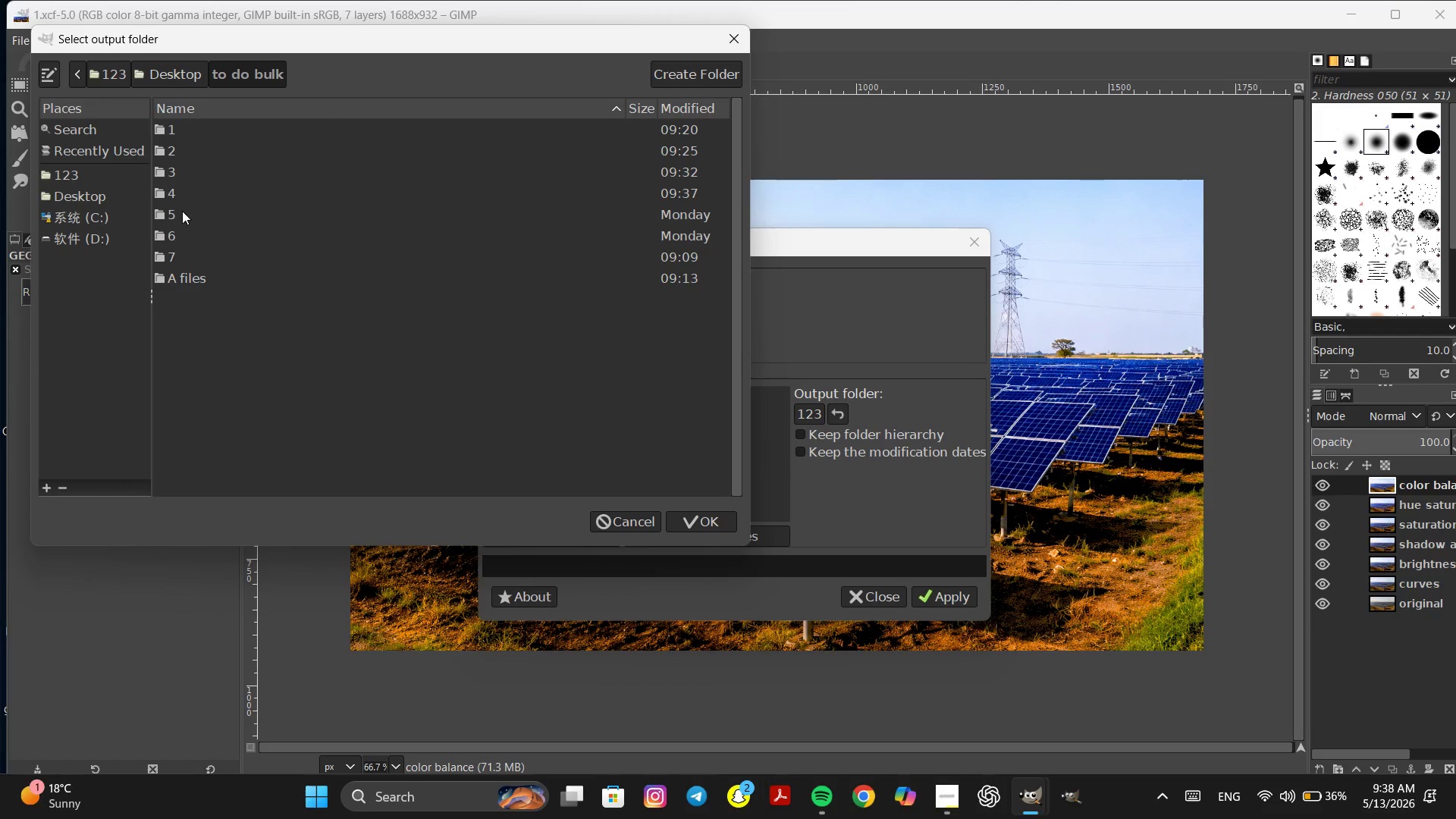 
double_click([182, 211])
 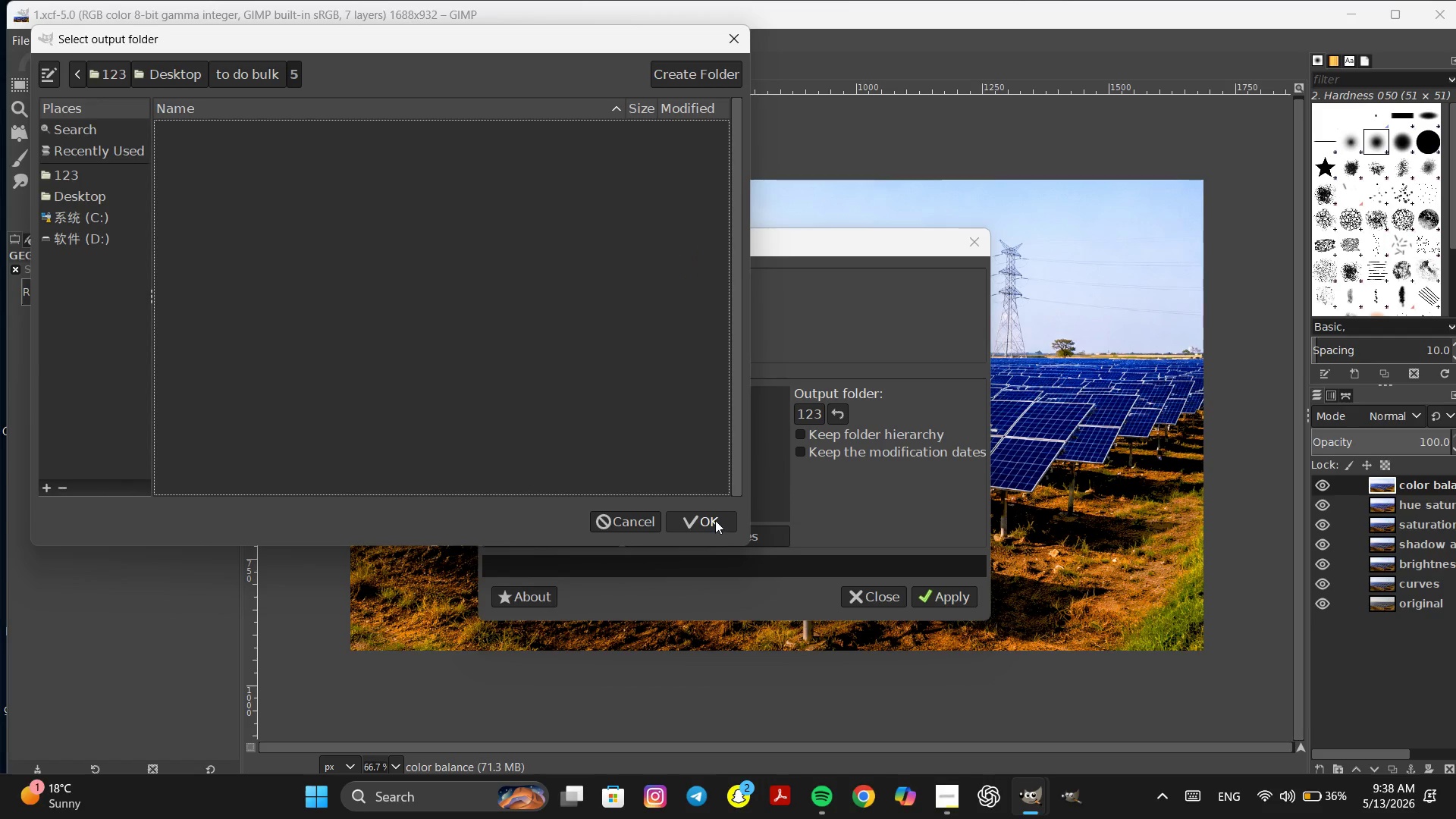 
left_click([715, 520])
 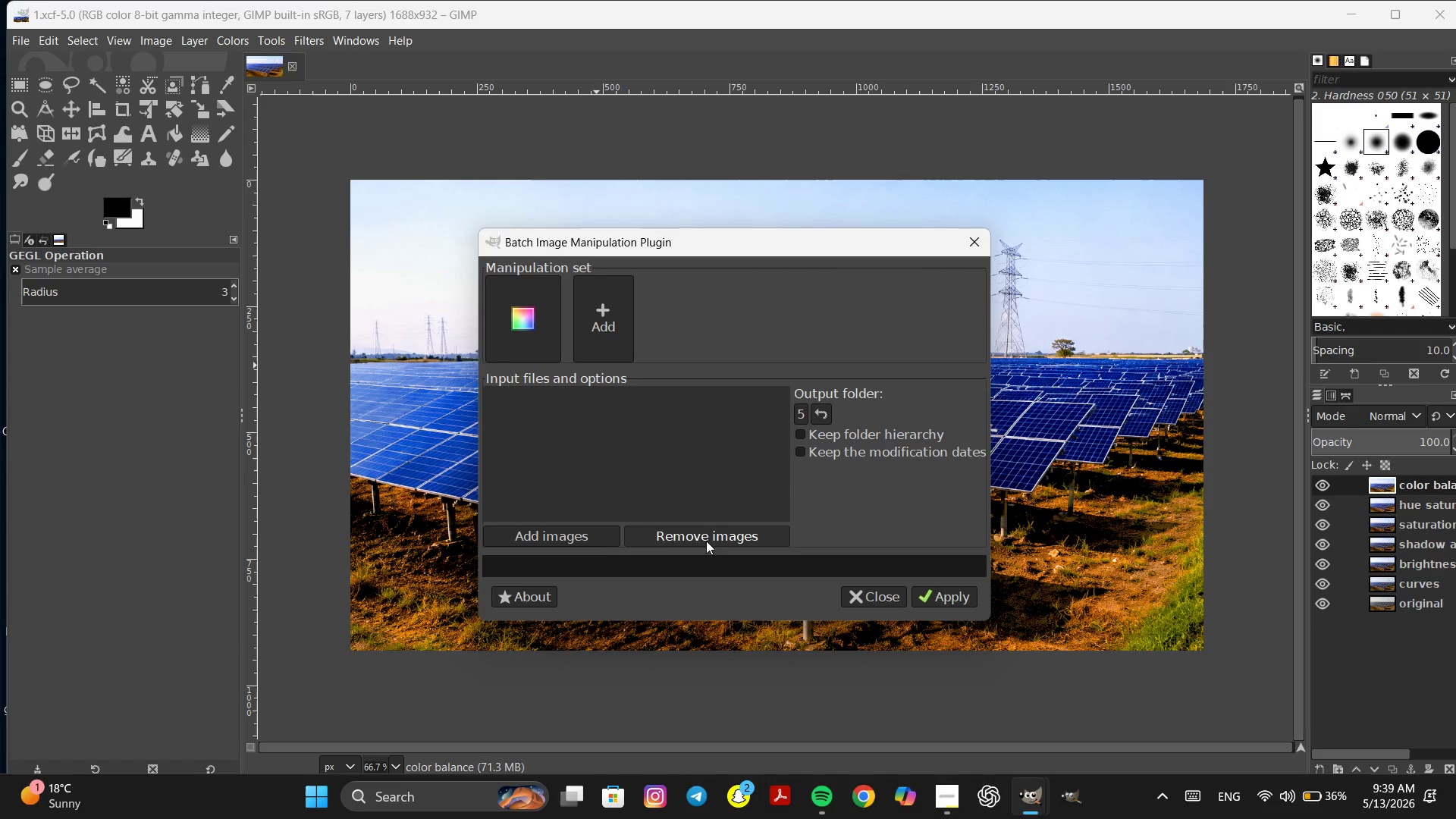 
left_click([564, 531])
 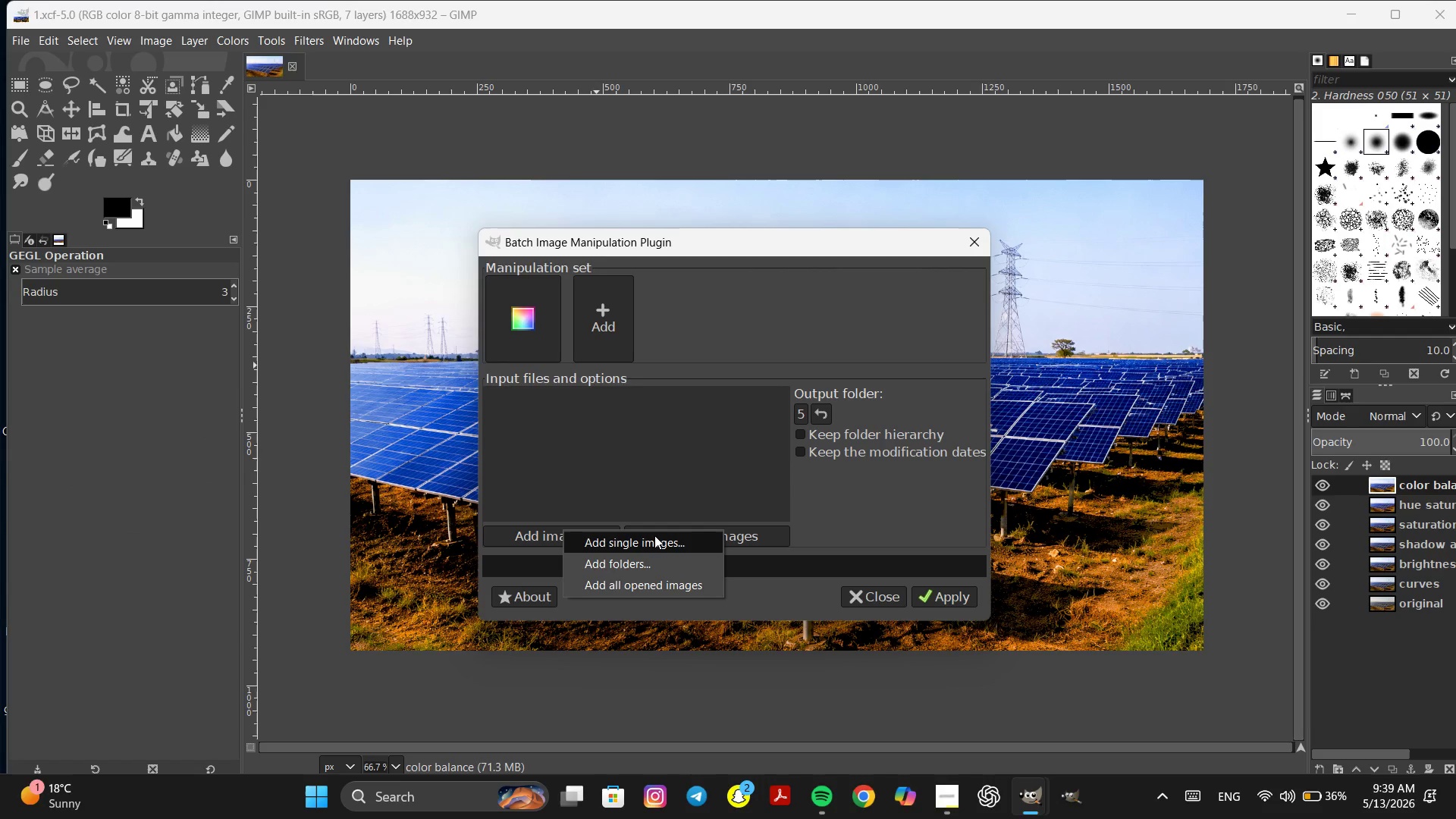 
left_click([654, 535])
 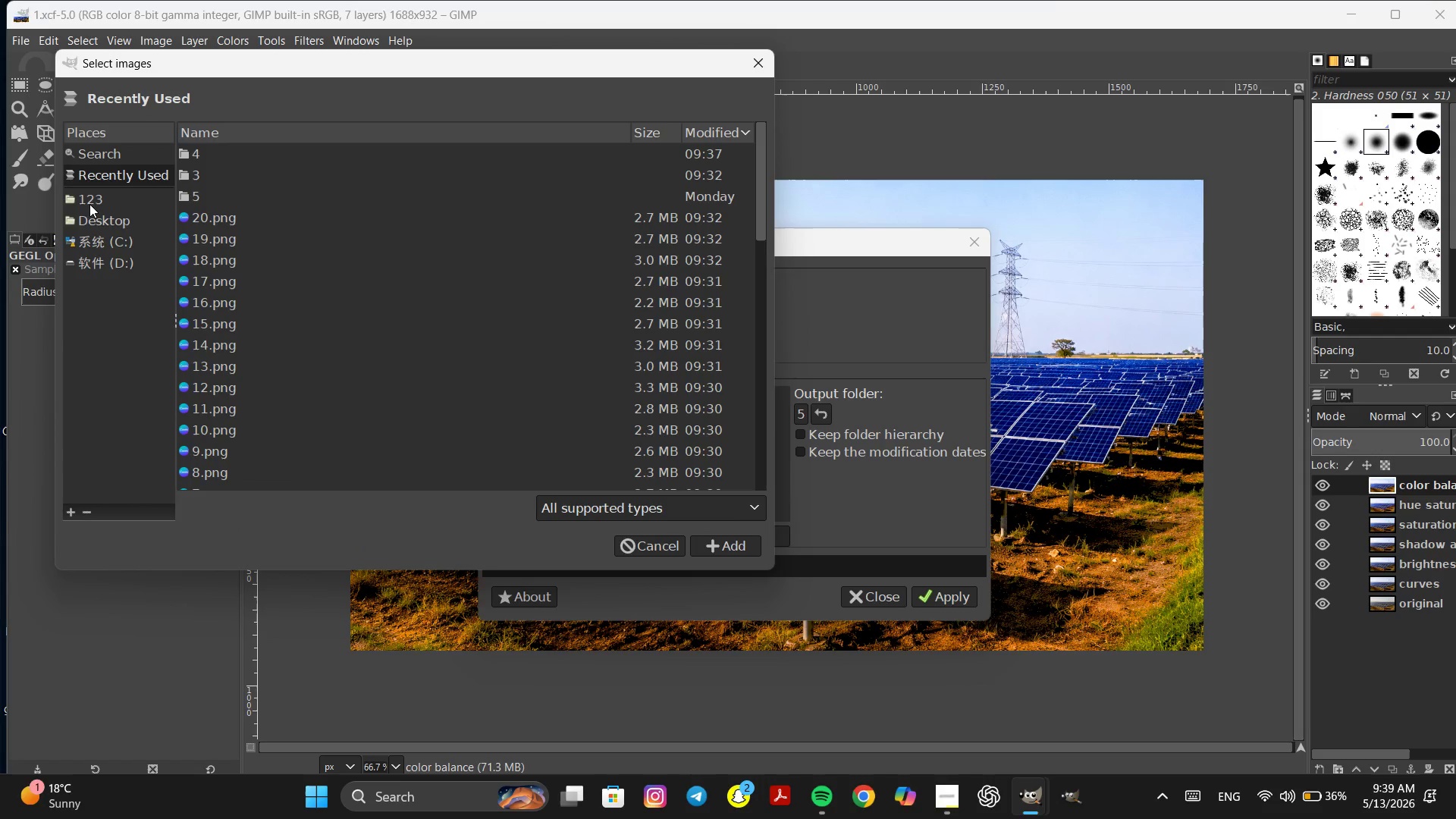 
left_click([92, 215])
 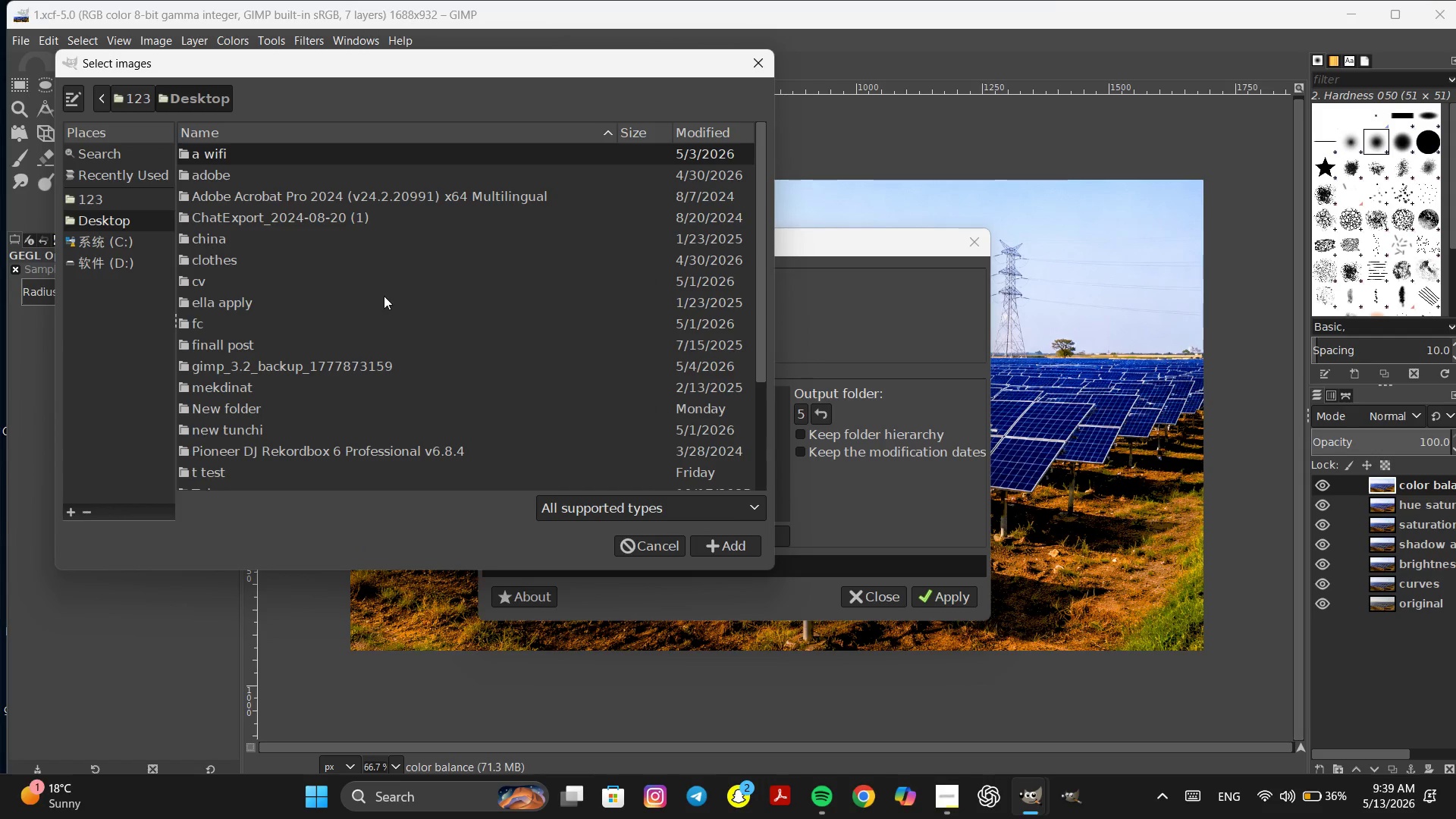 
scroll: coordinate [384, 296], scroll_direction: down, amount: 17.0
 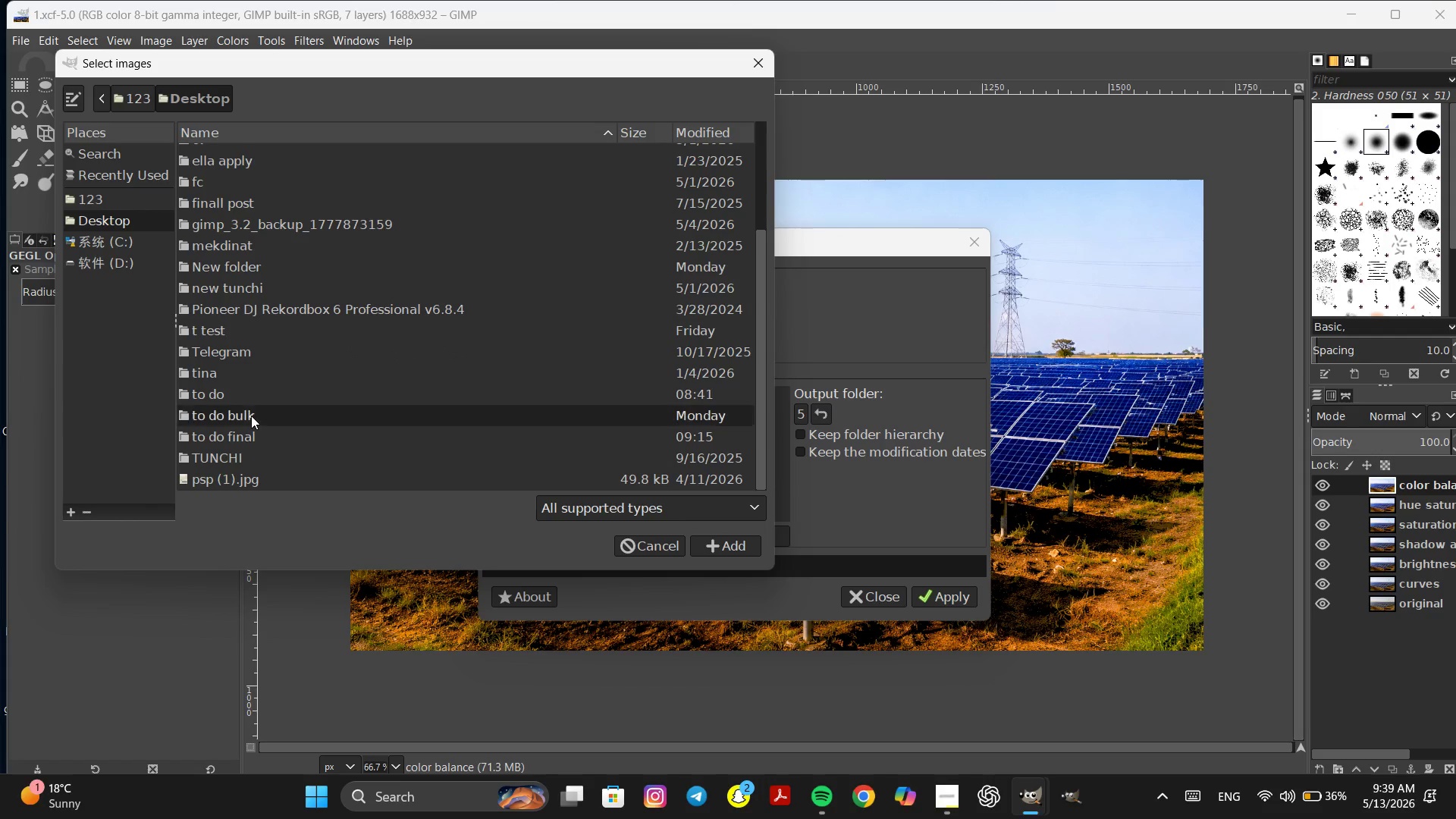 
double_click([251, 416])